 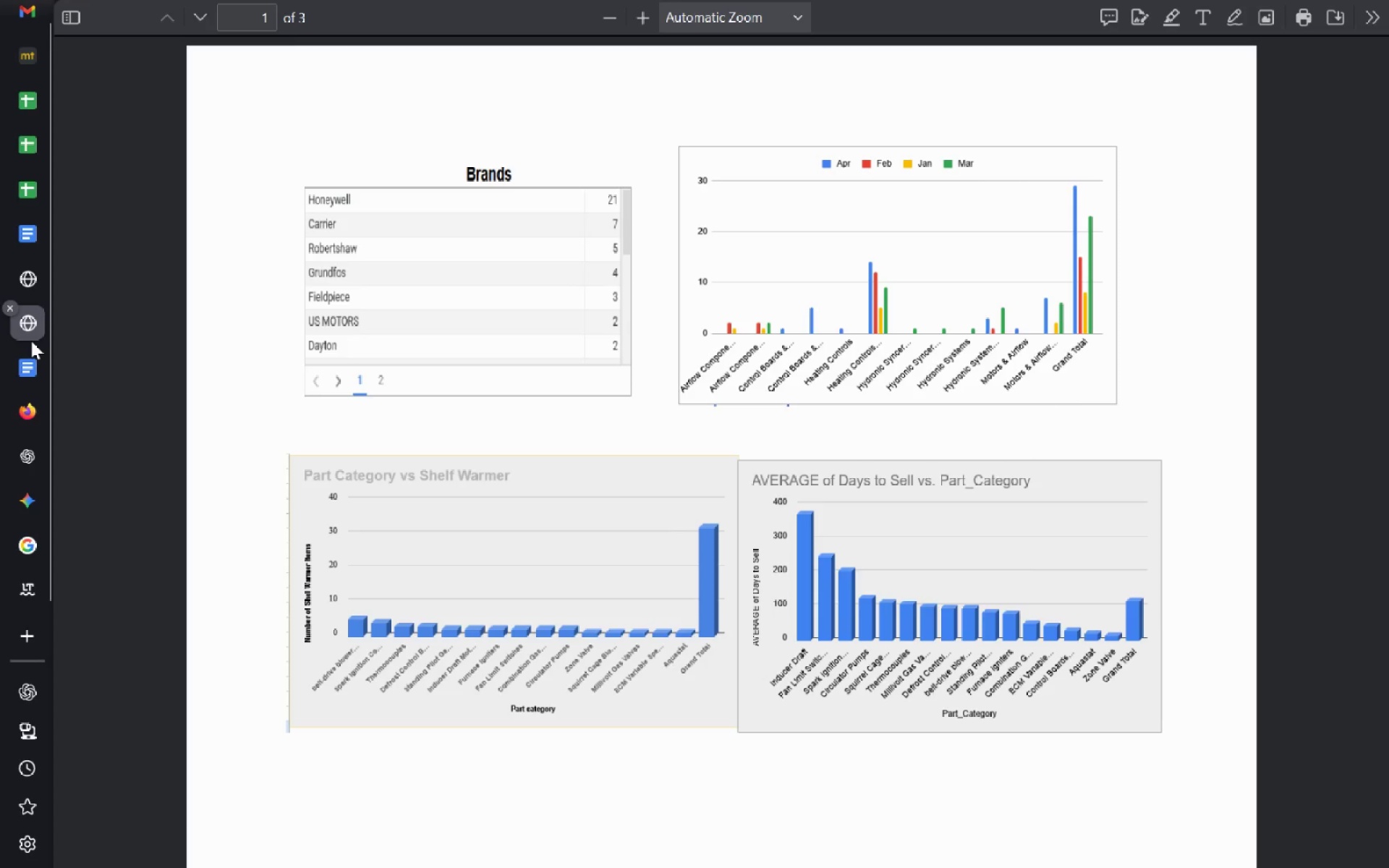 
left_click([14, 310])
 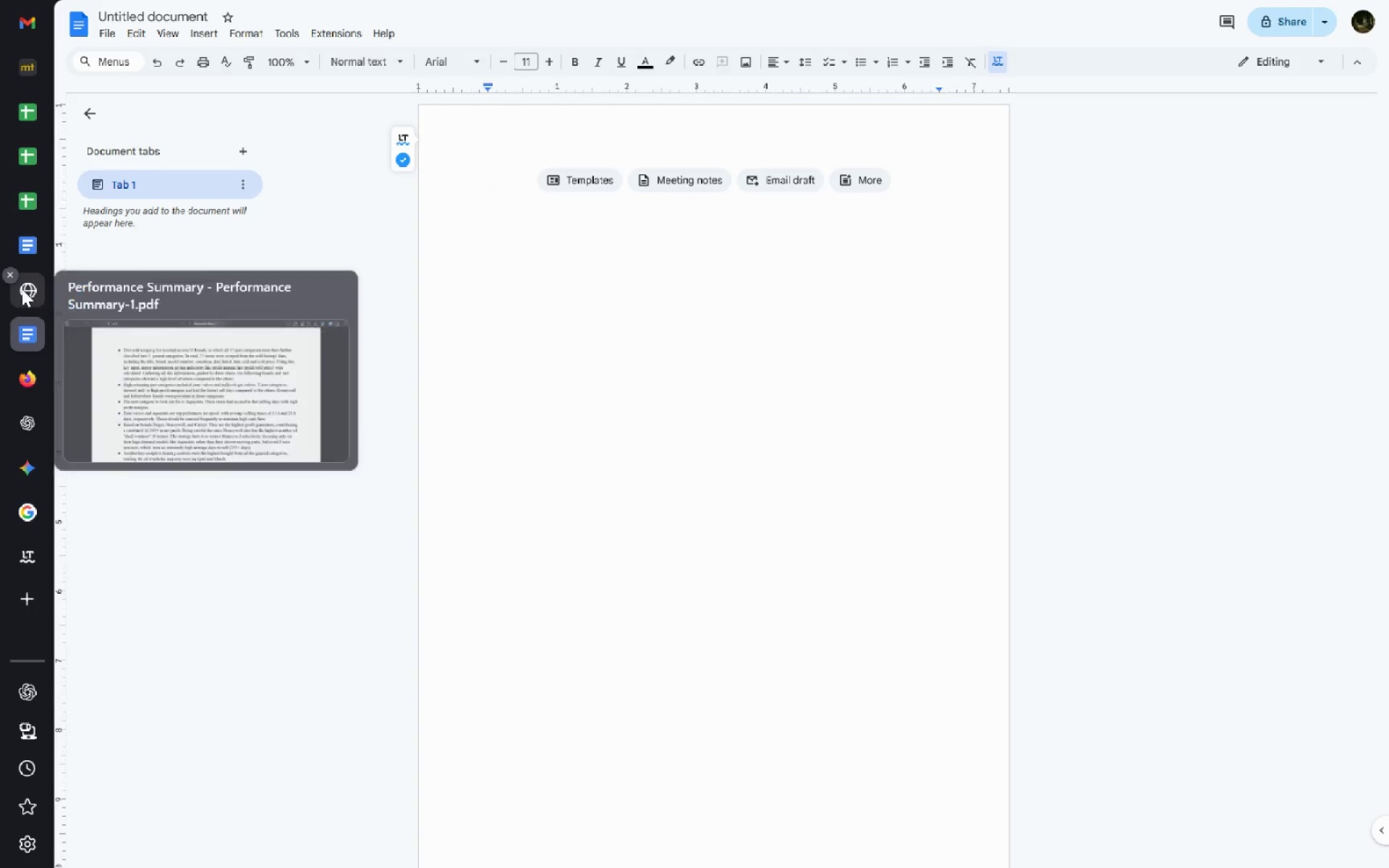 
left_click([22, 289])
 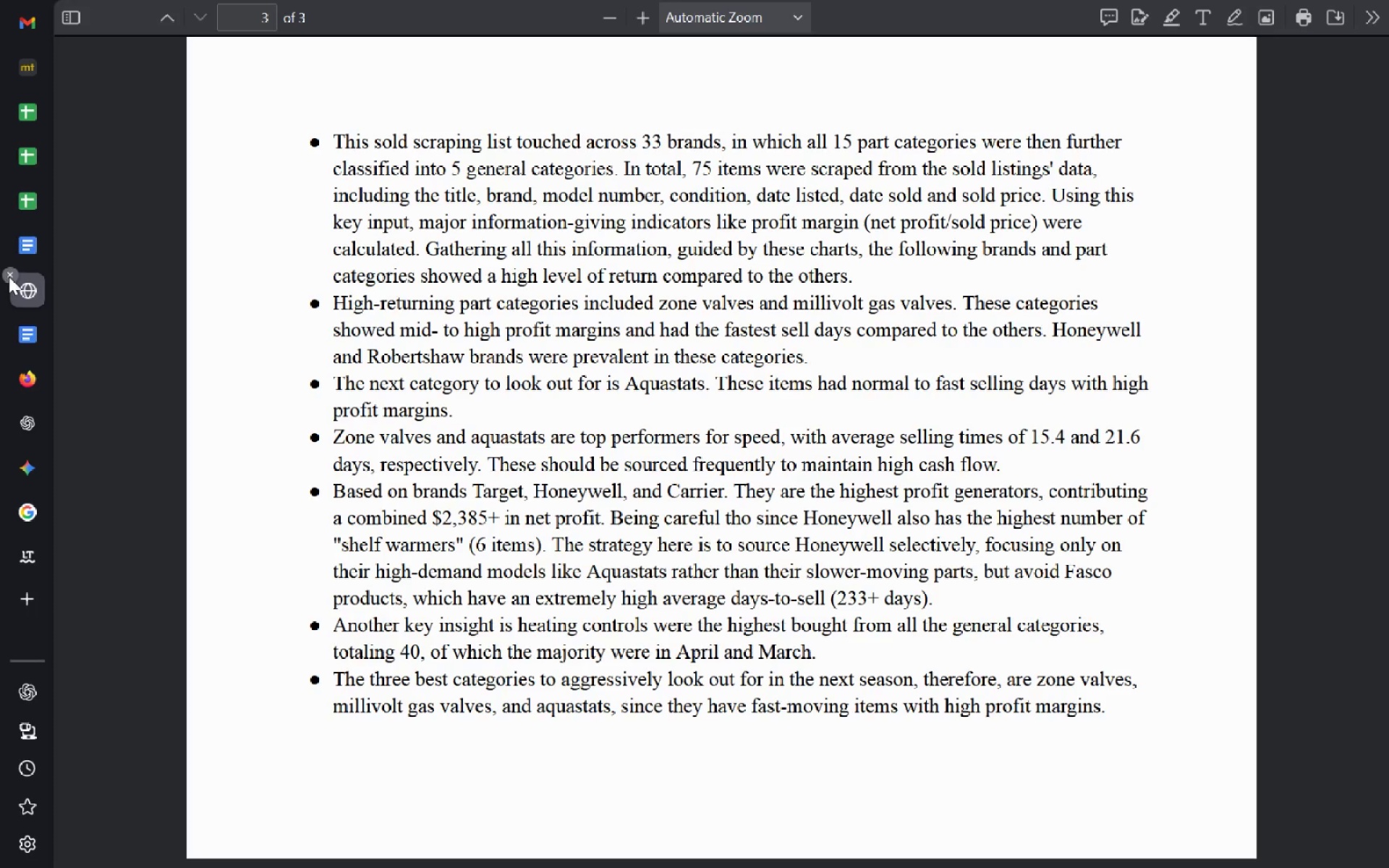 
left_click([10, 272])
 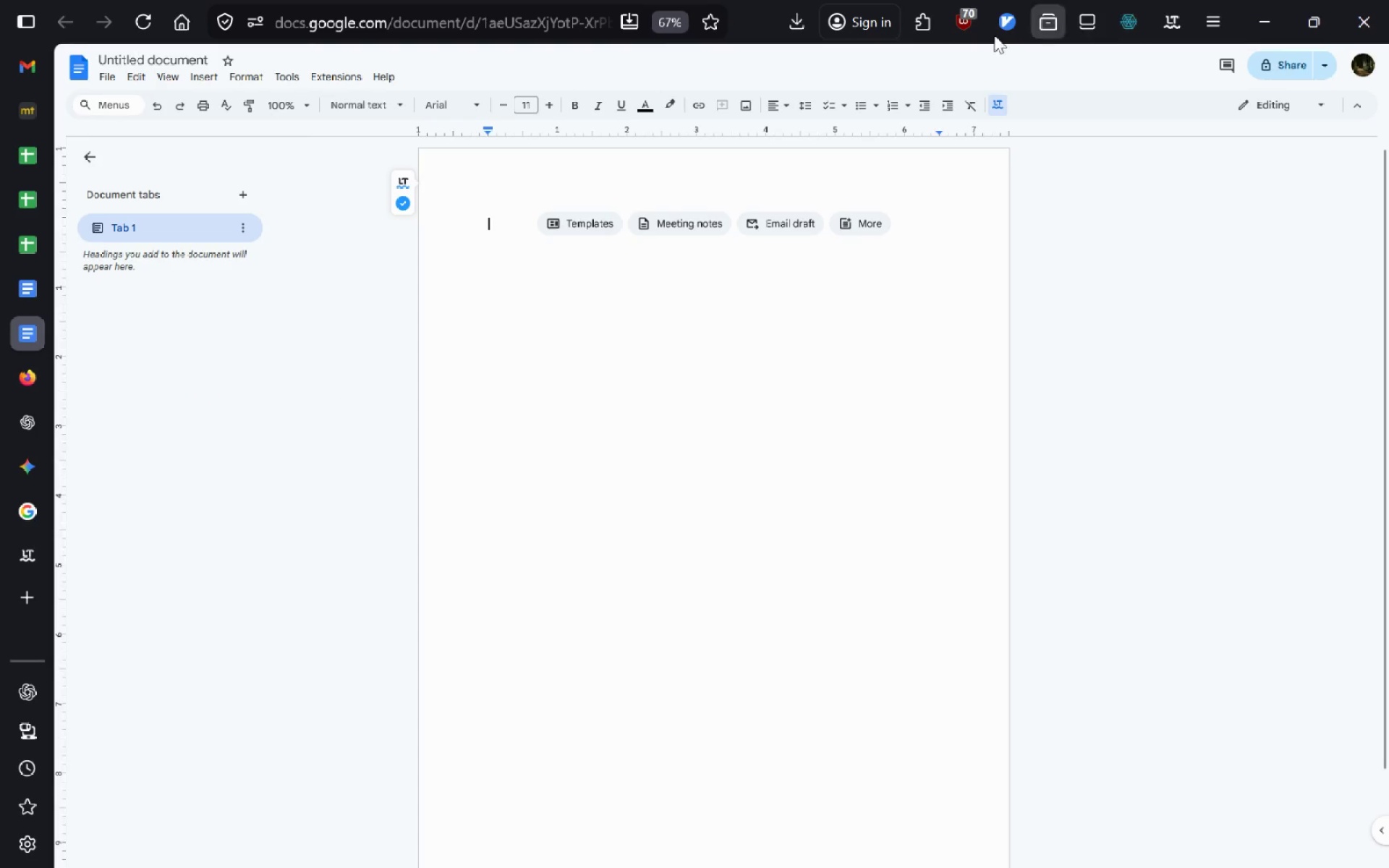 
left_click([786, 22])
 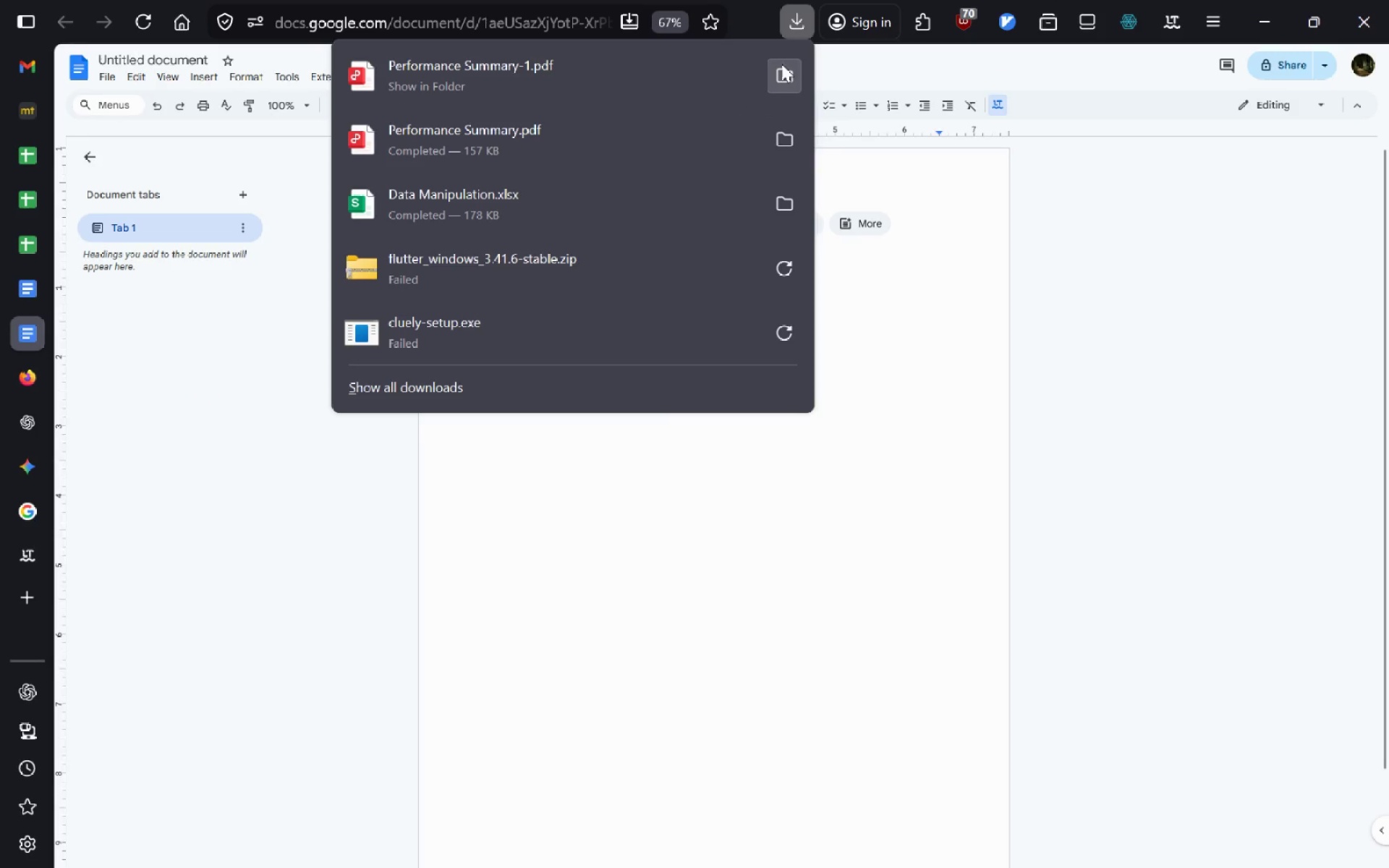 
left_click([781, 65])
 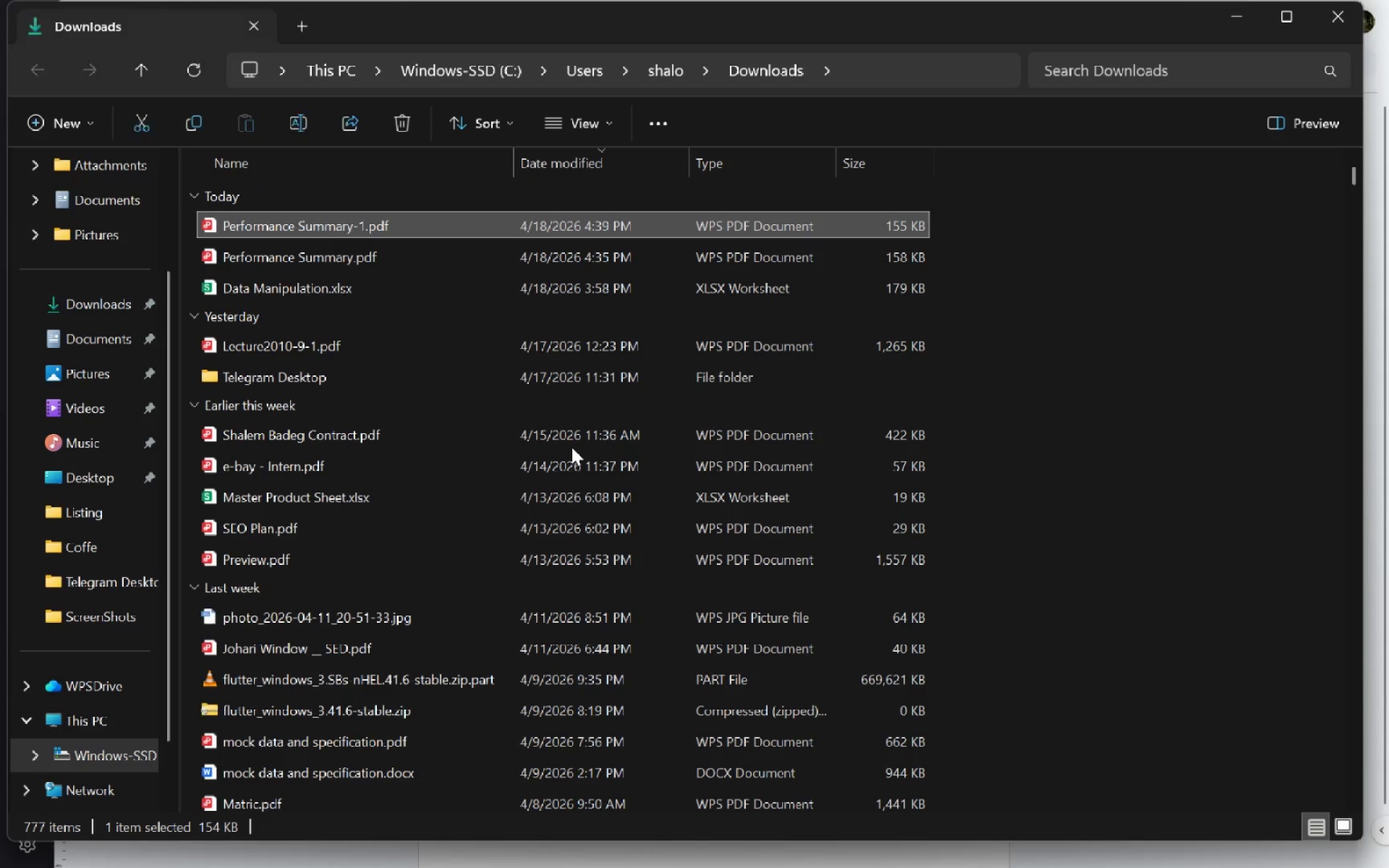 
left_click([439, 263])
 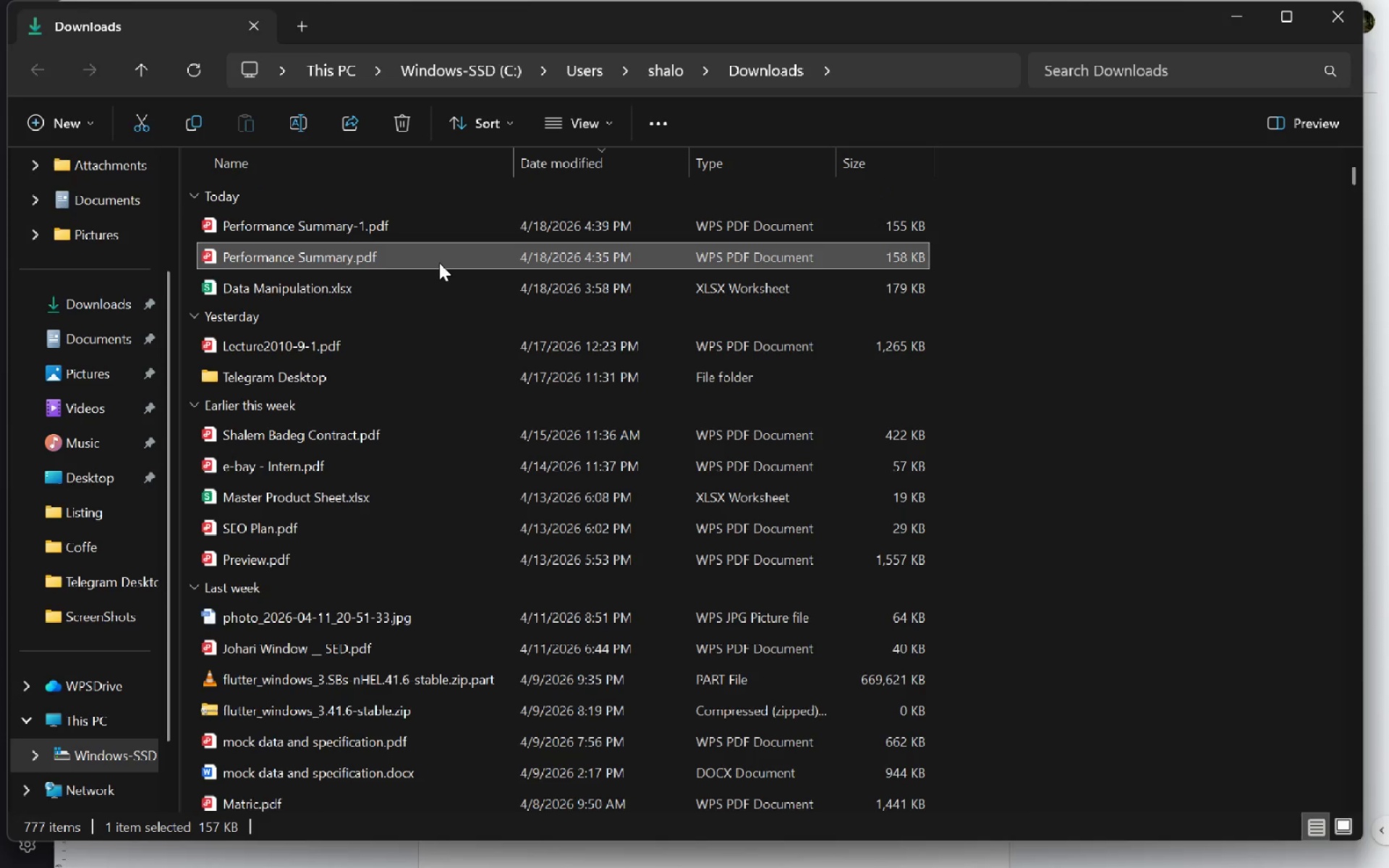 
key(Shift+Delete)
 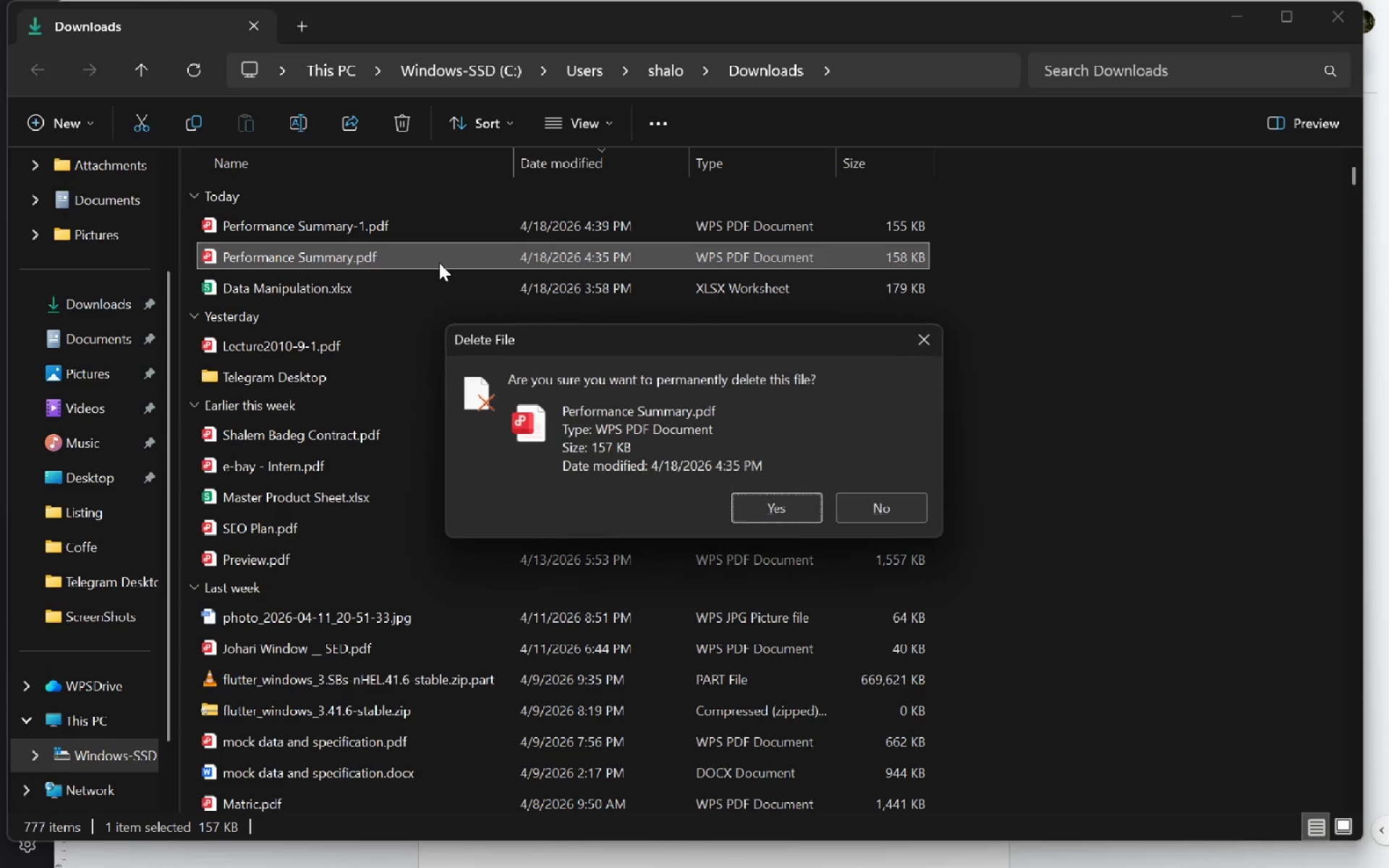 
key(Enter)
 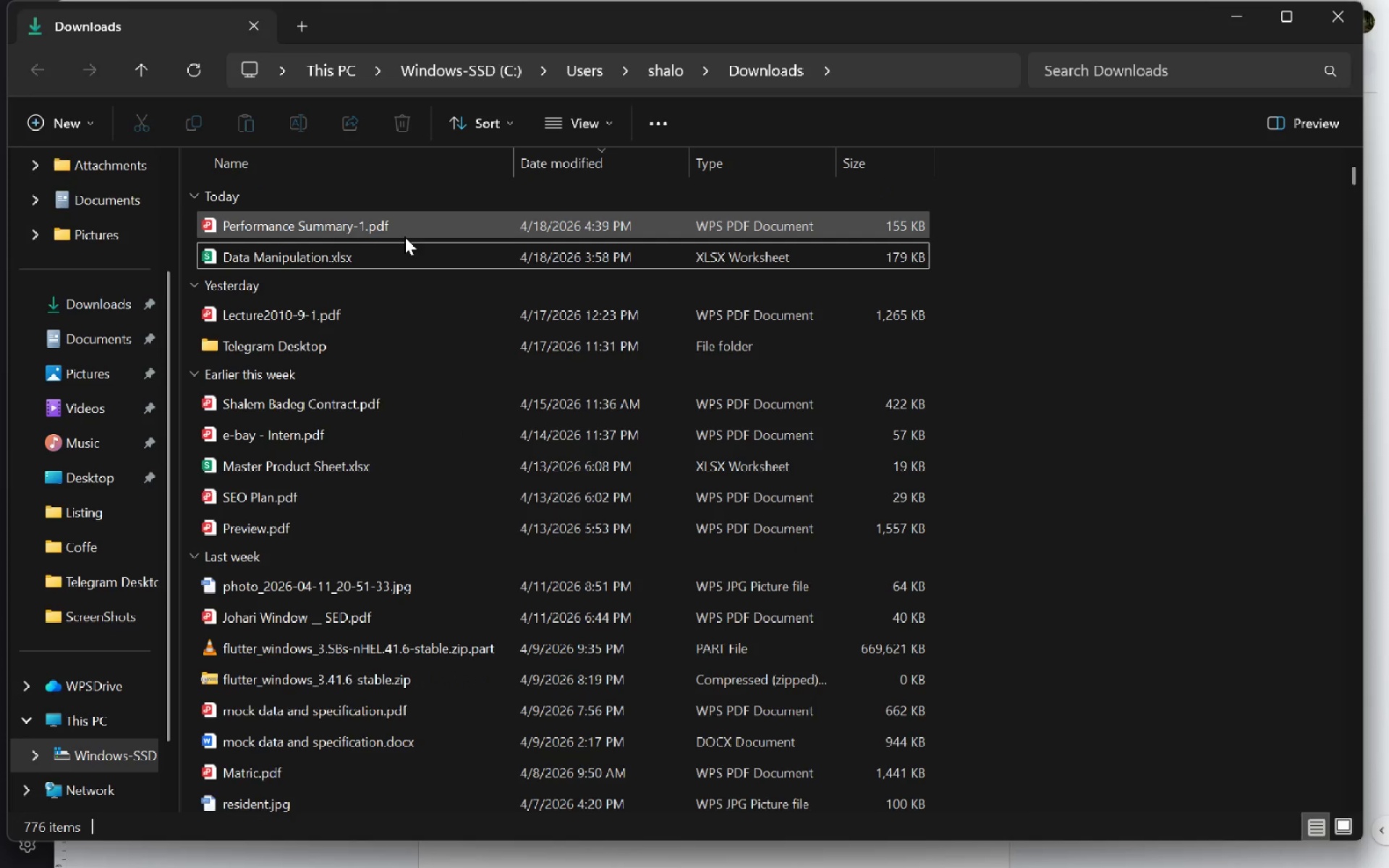 
left_click([406, 235])
 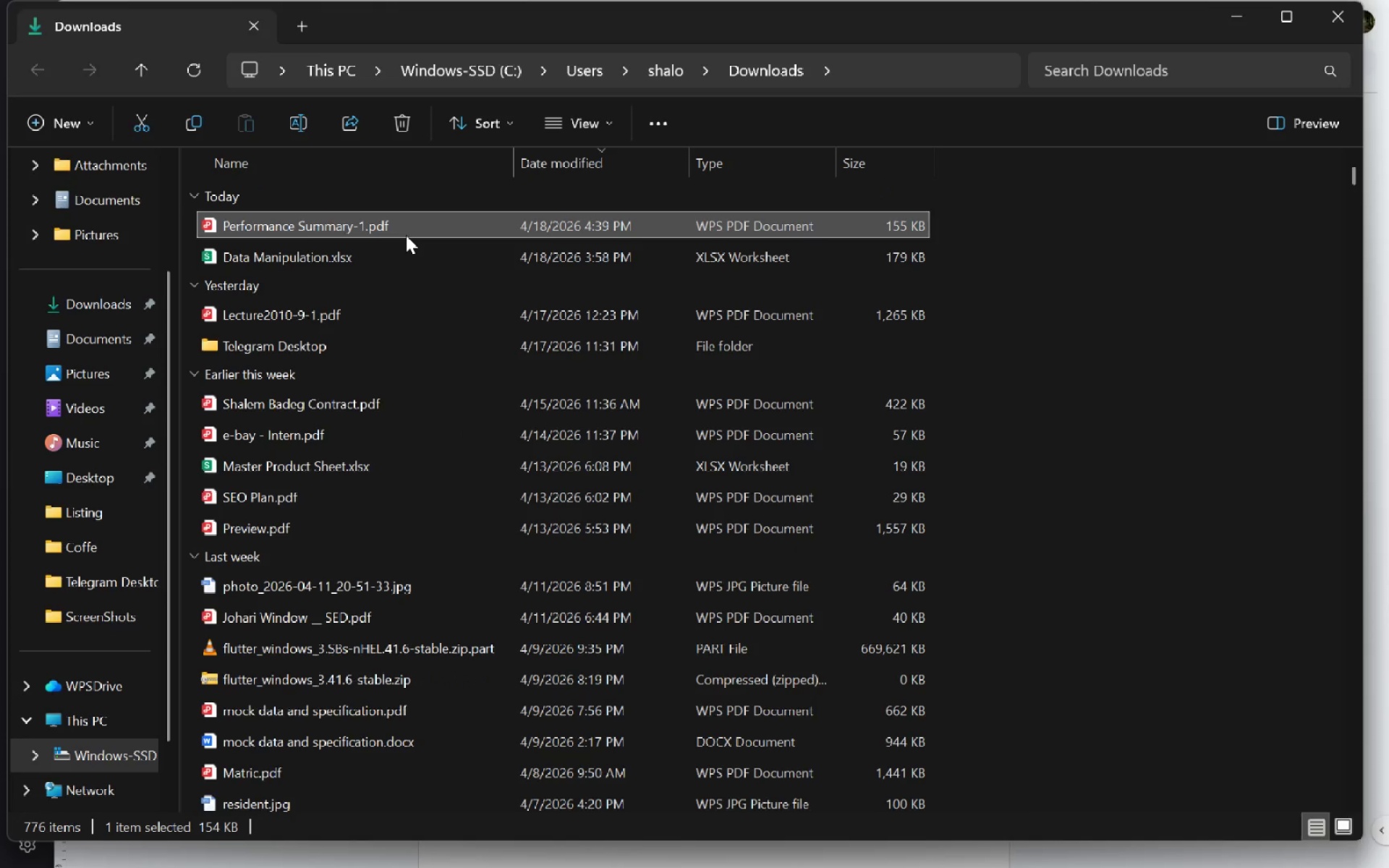 
key(F2)
 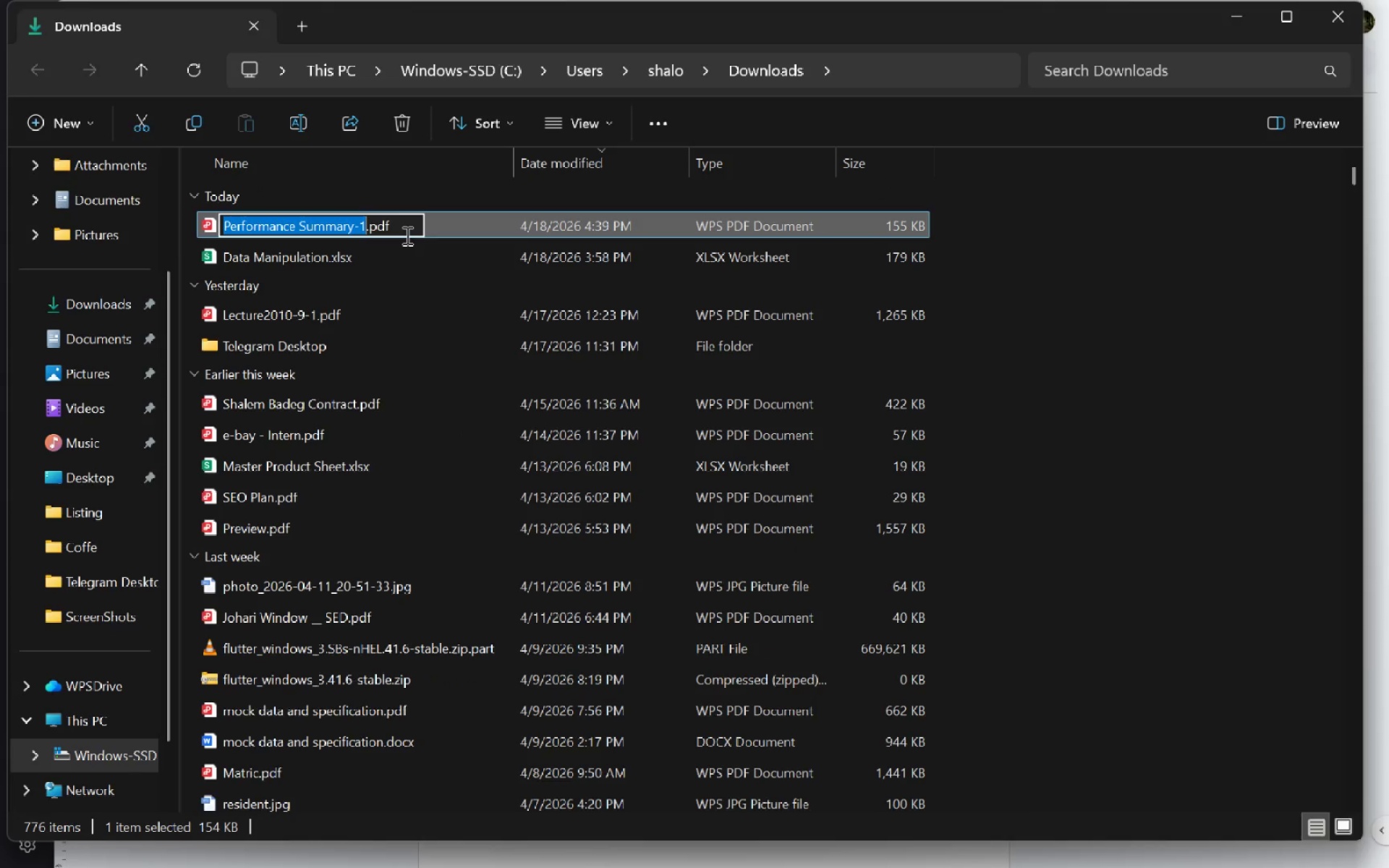 
key(ArrowRight)
 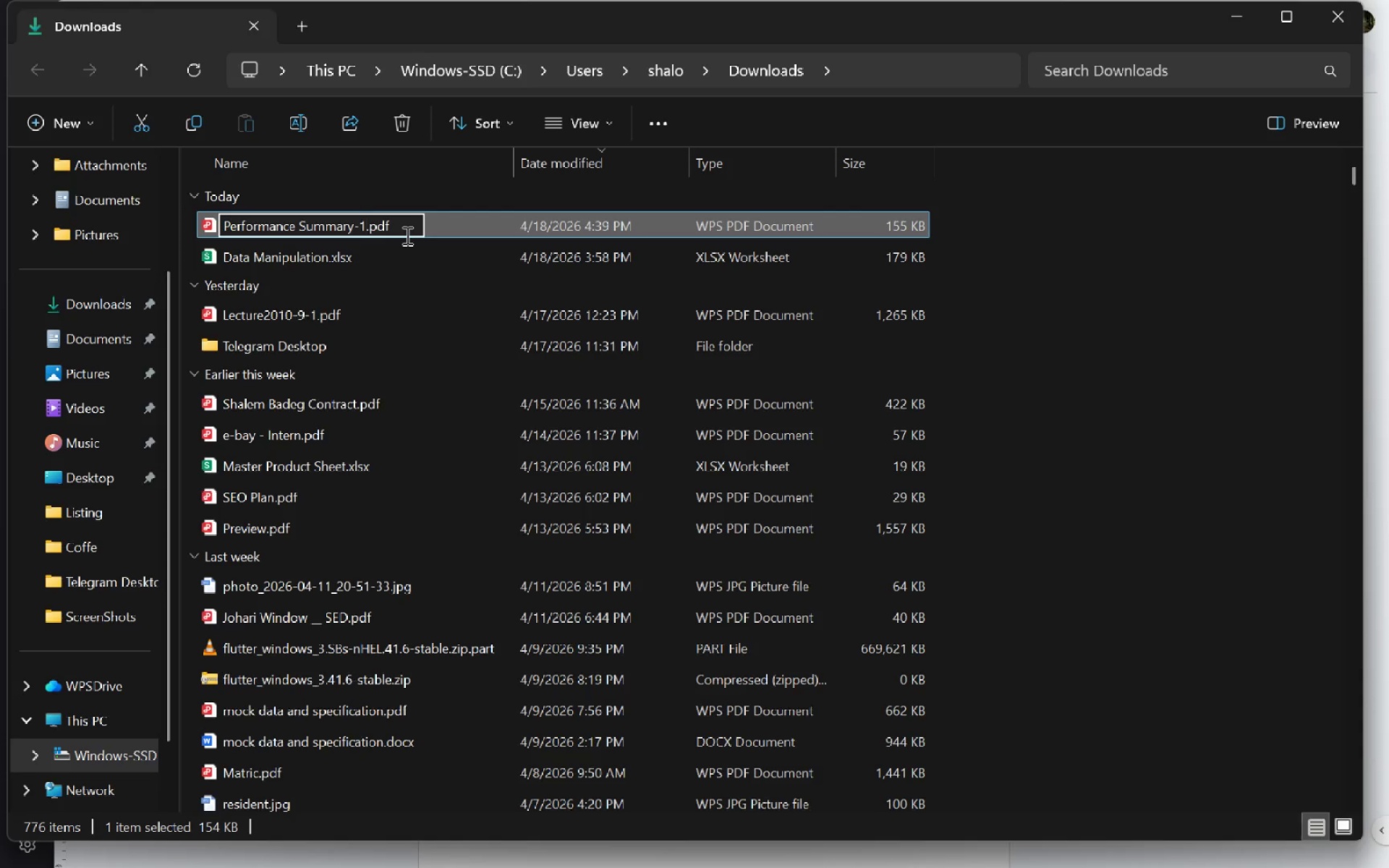 
key(Backspace)
 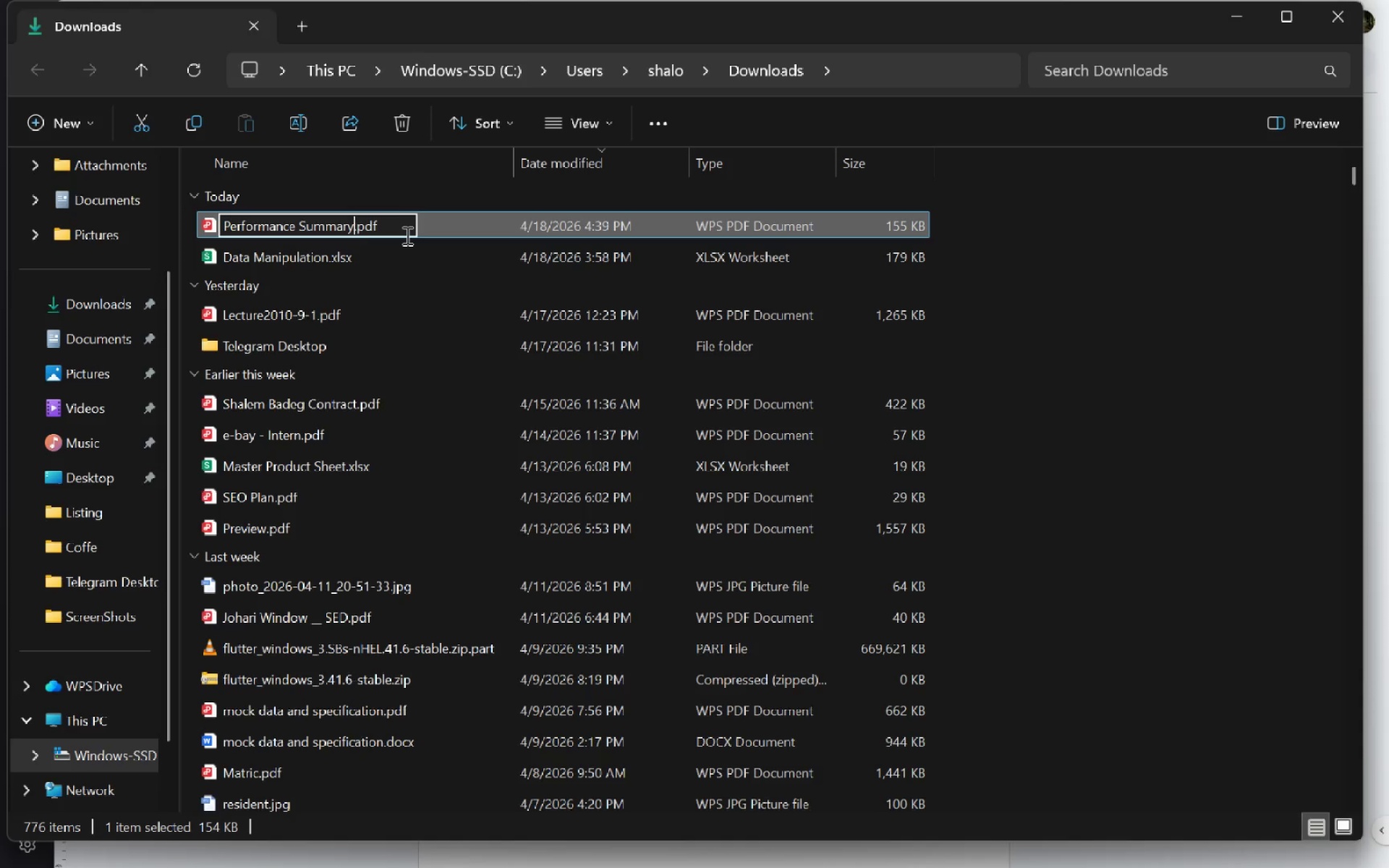 
key(Backspace)
 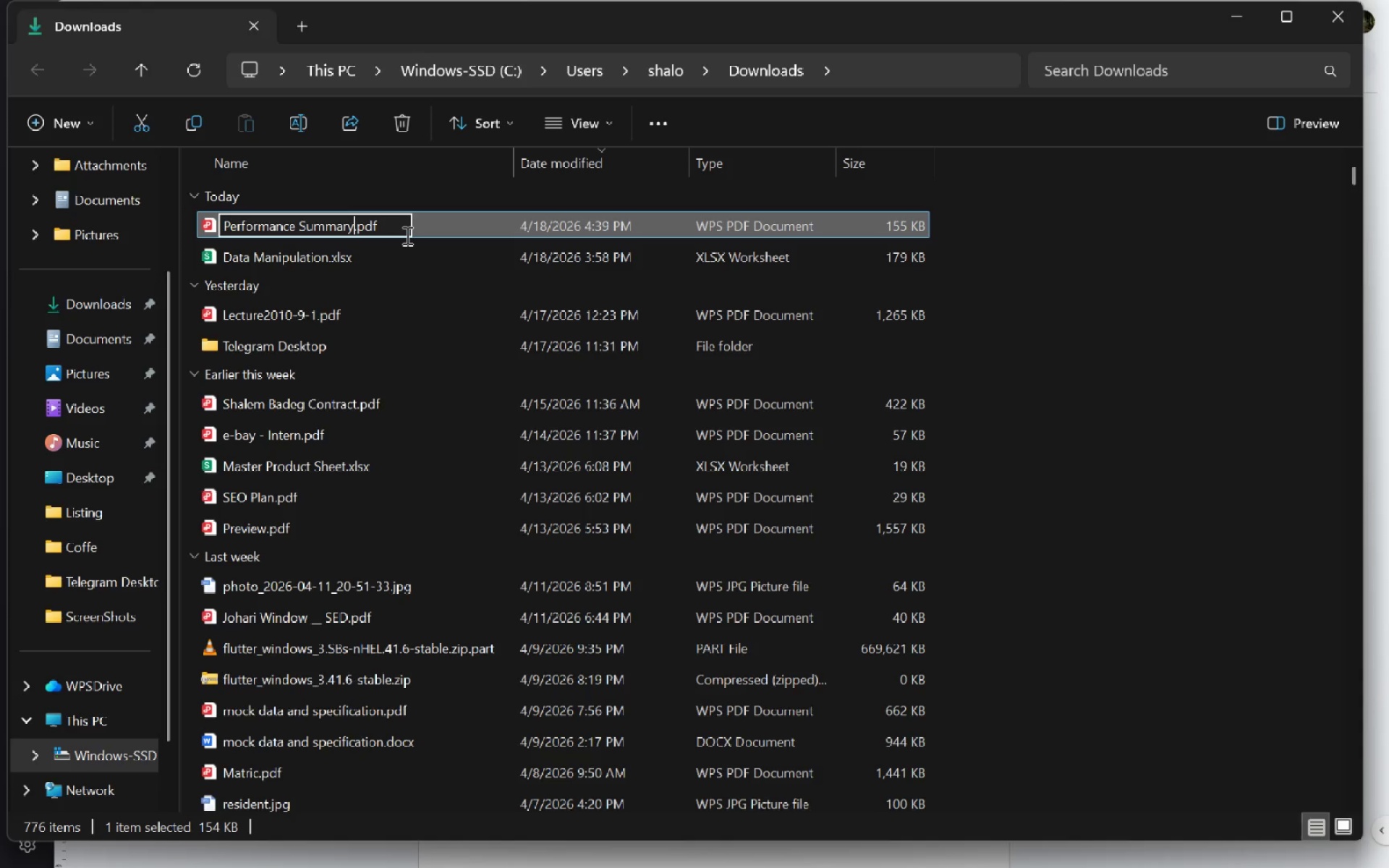 
key(Enter)
 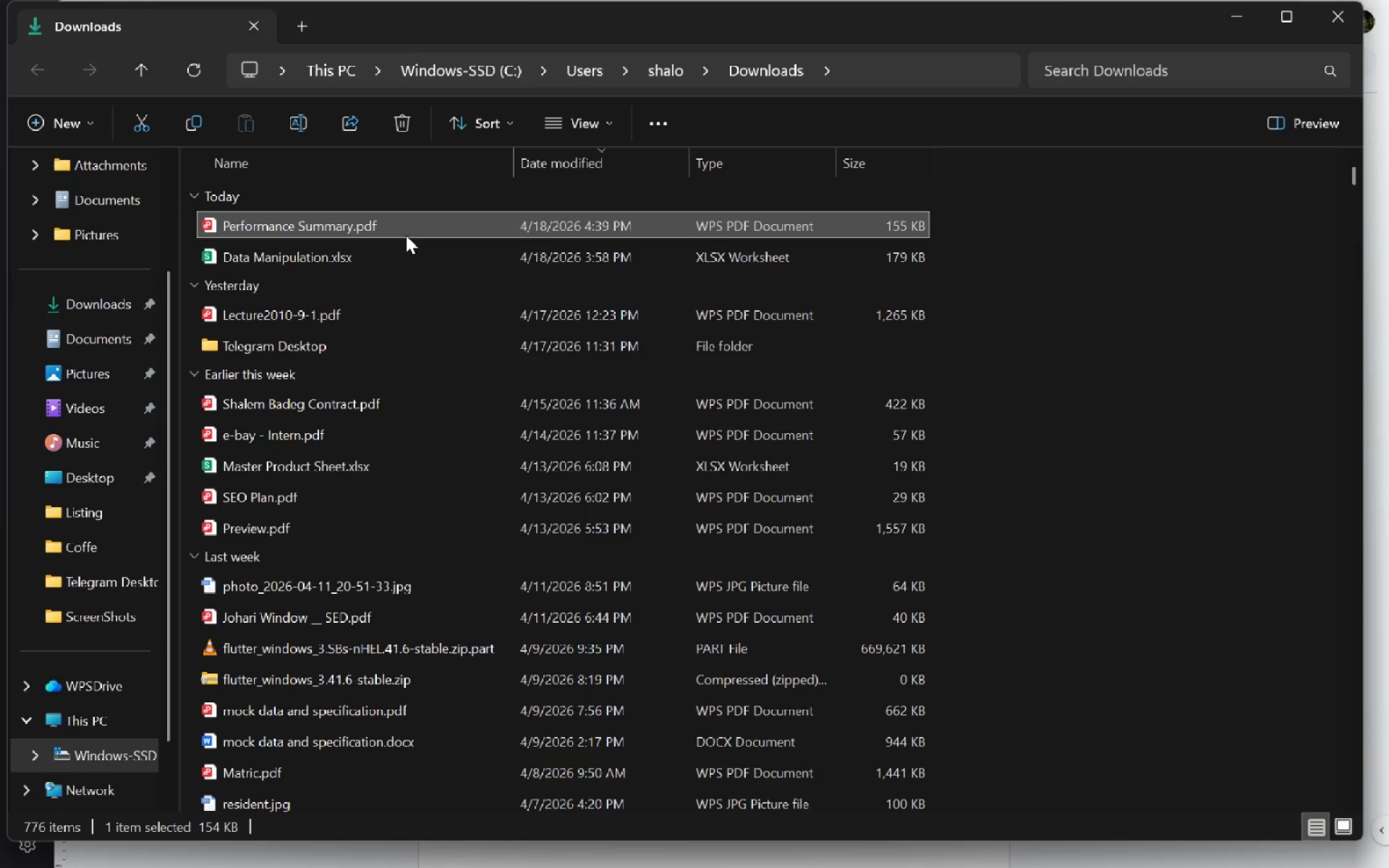 
key(Alt+AltLeft)
 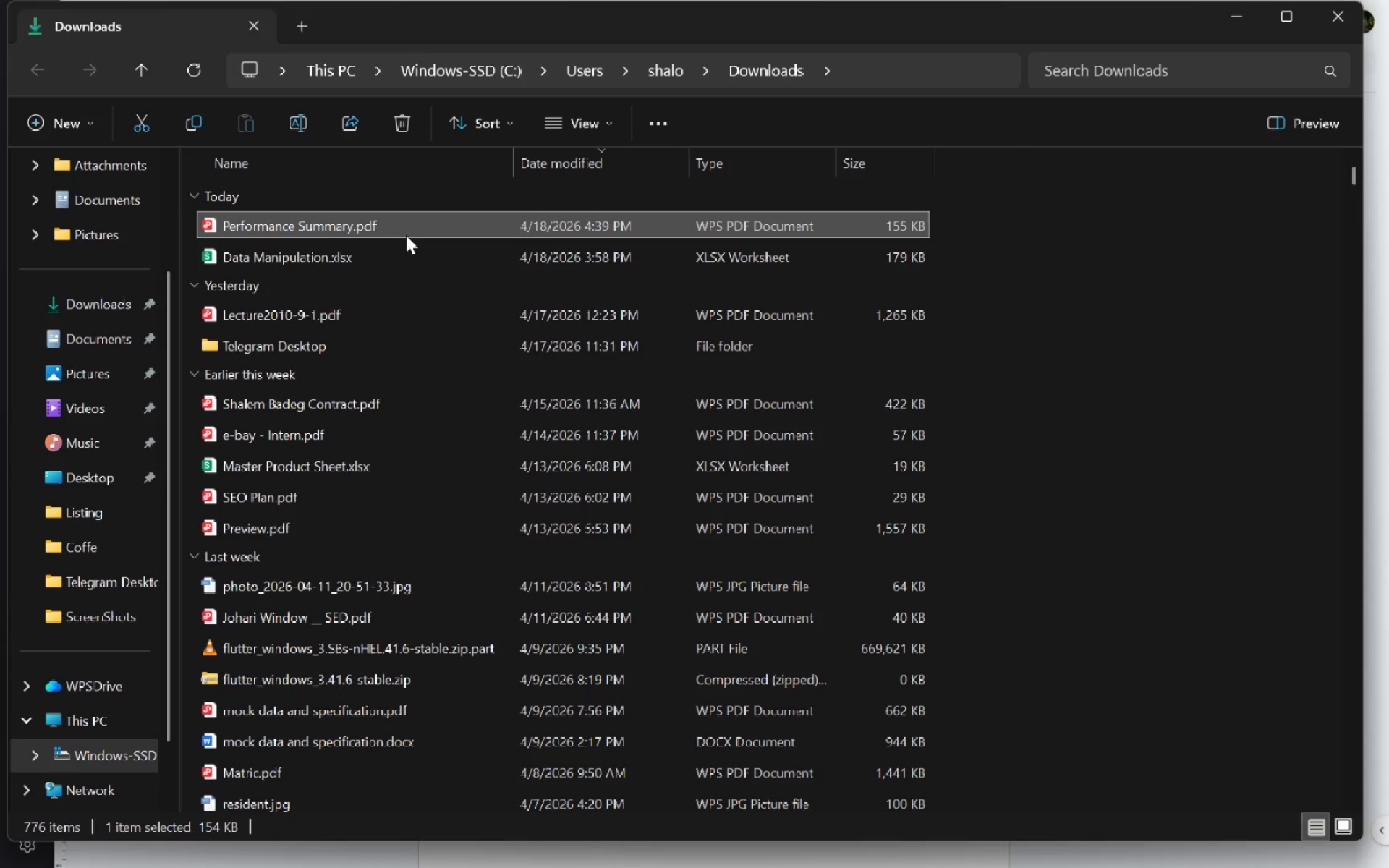 
key(Alt+Tab)
 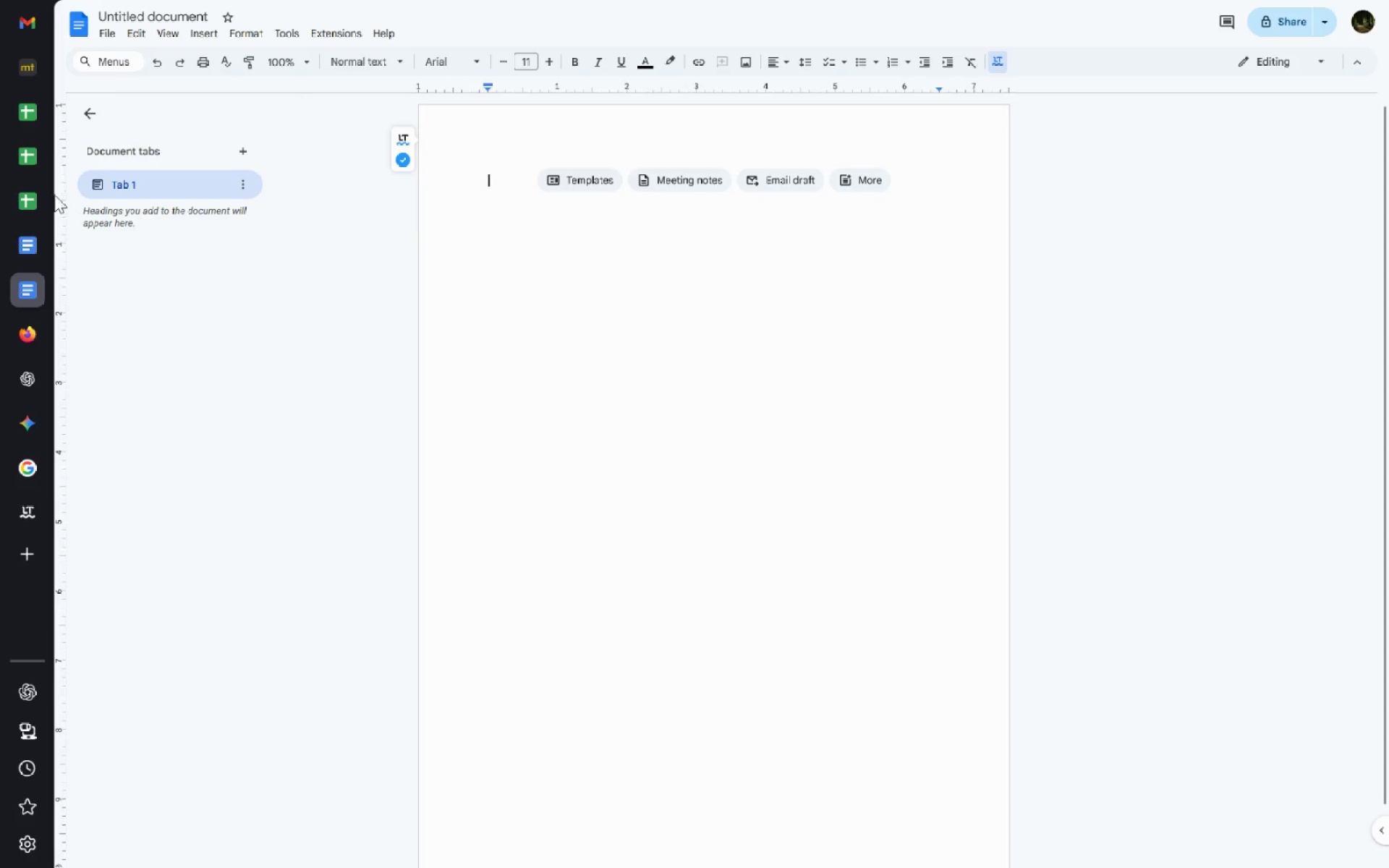 
left_click([41, 209])
 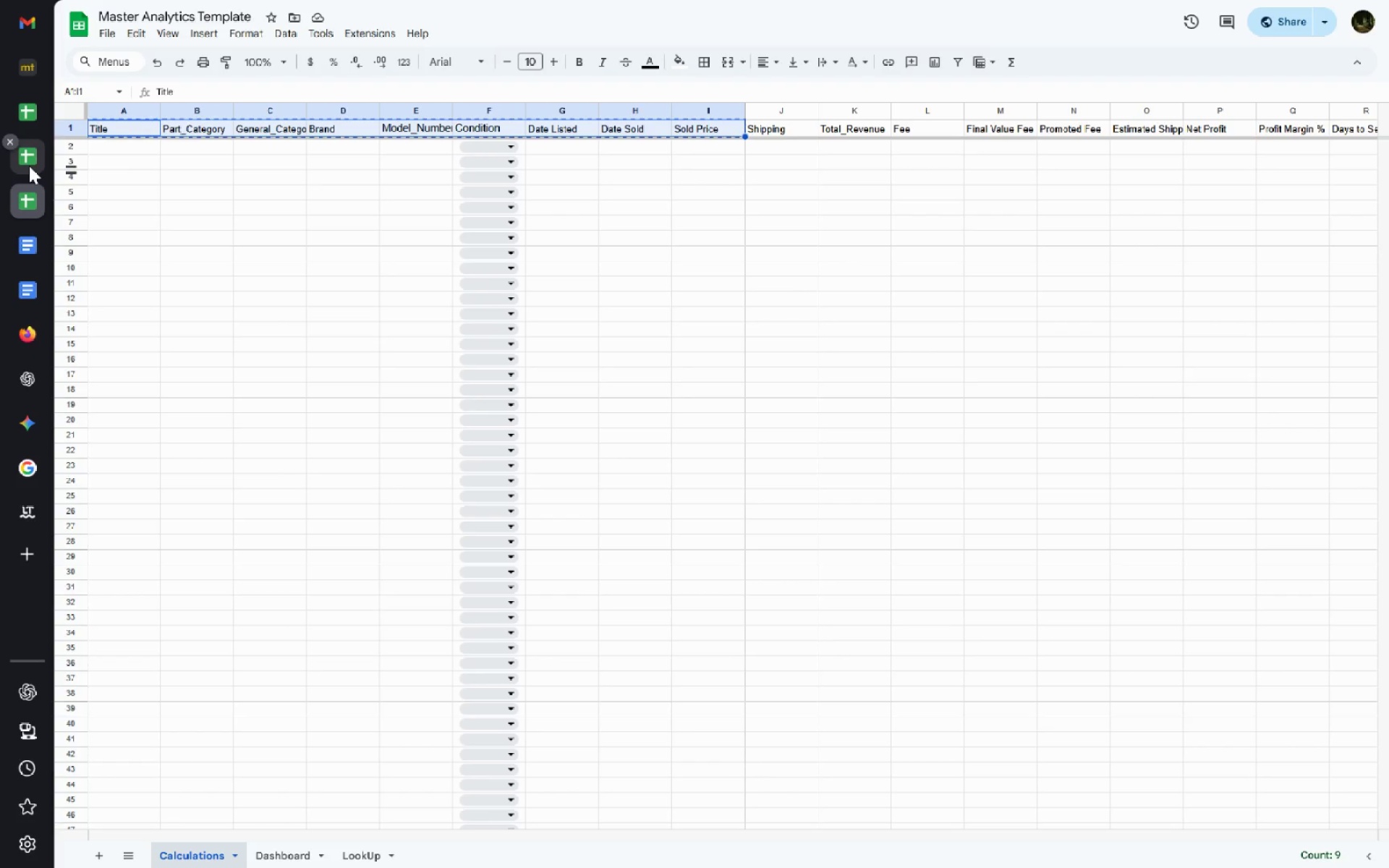 
left_click([29, 166])
 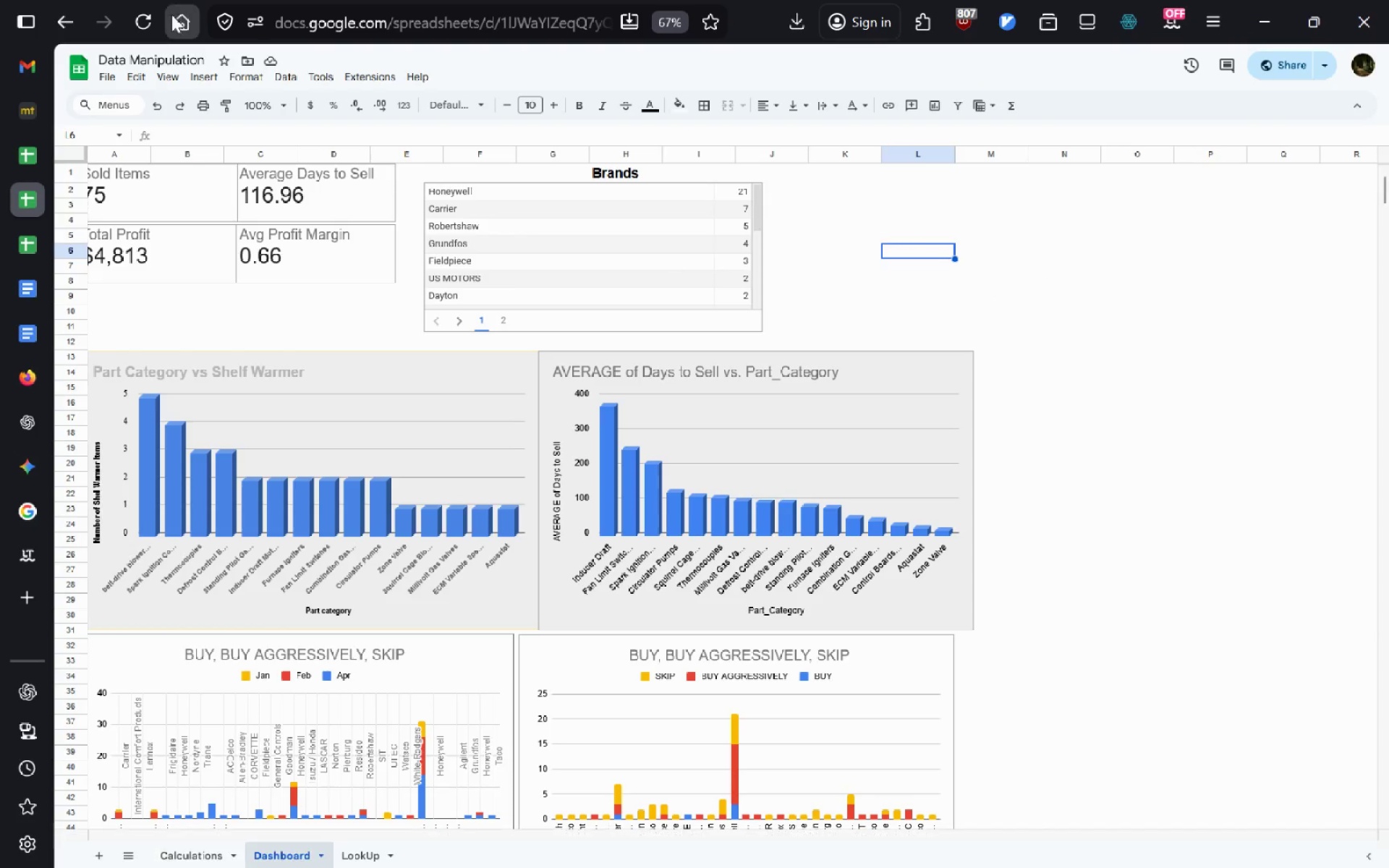 
key(Alt+Tab)
 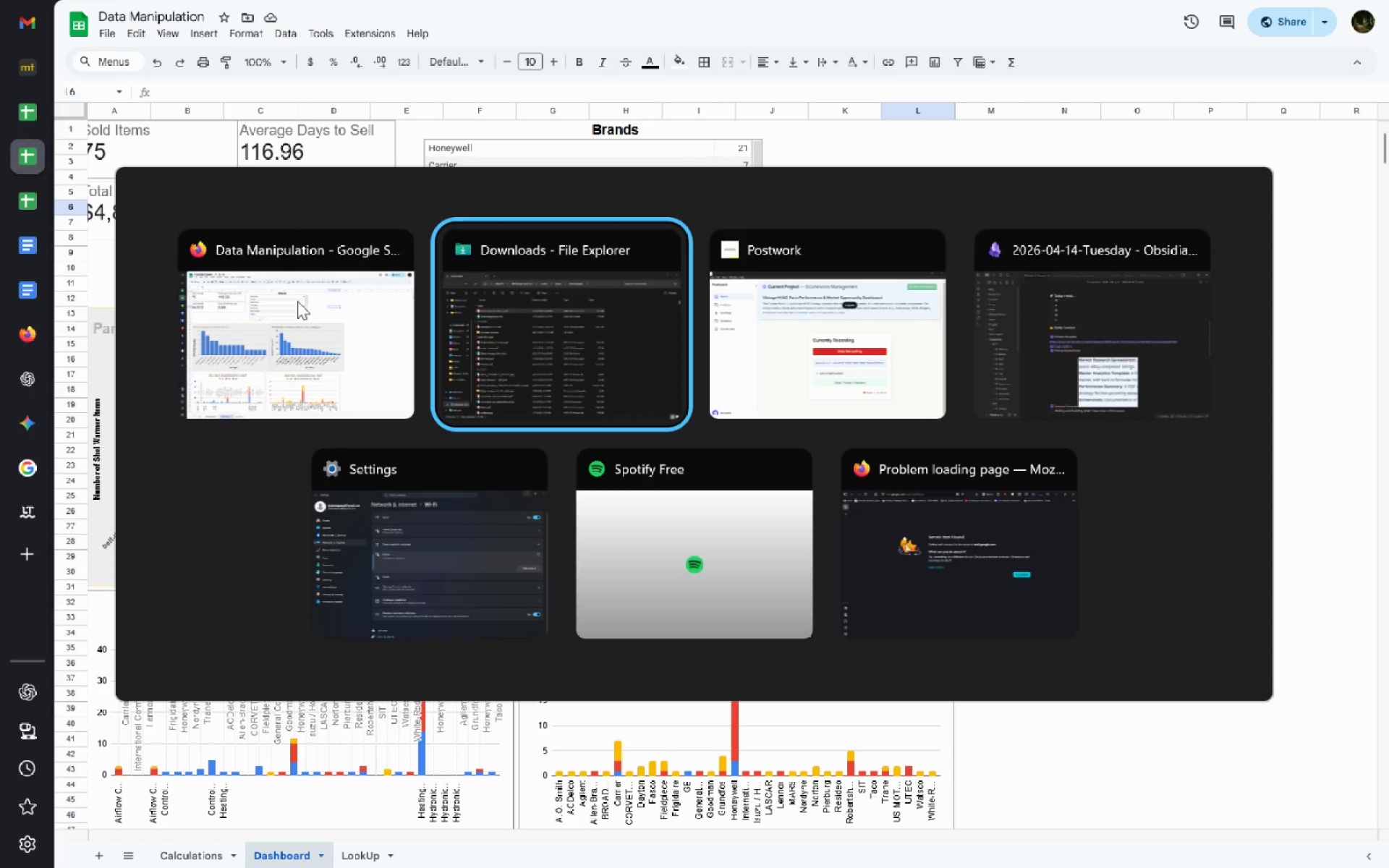 
key(Alt+Tab)